 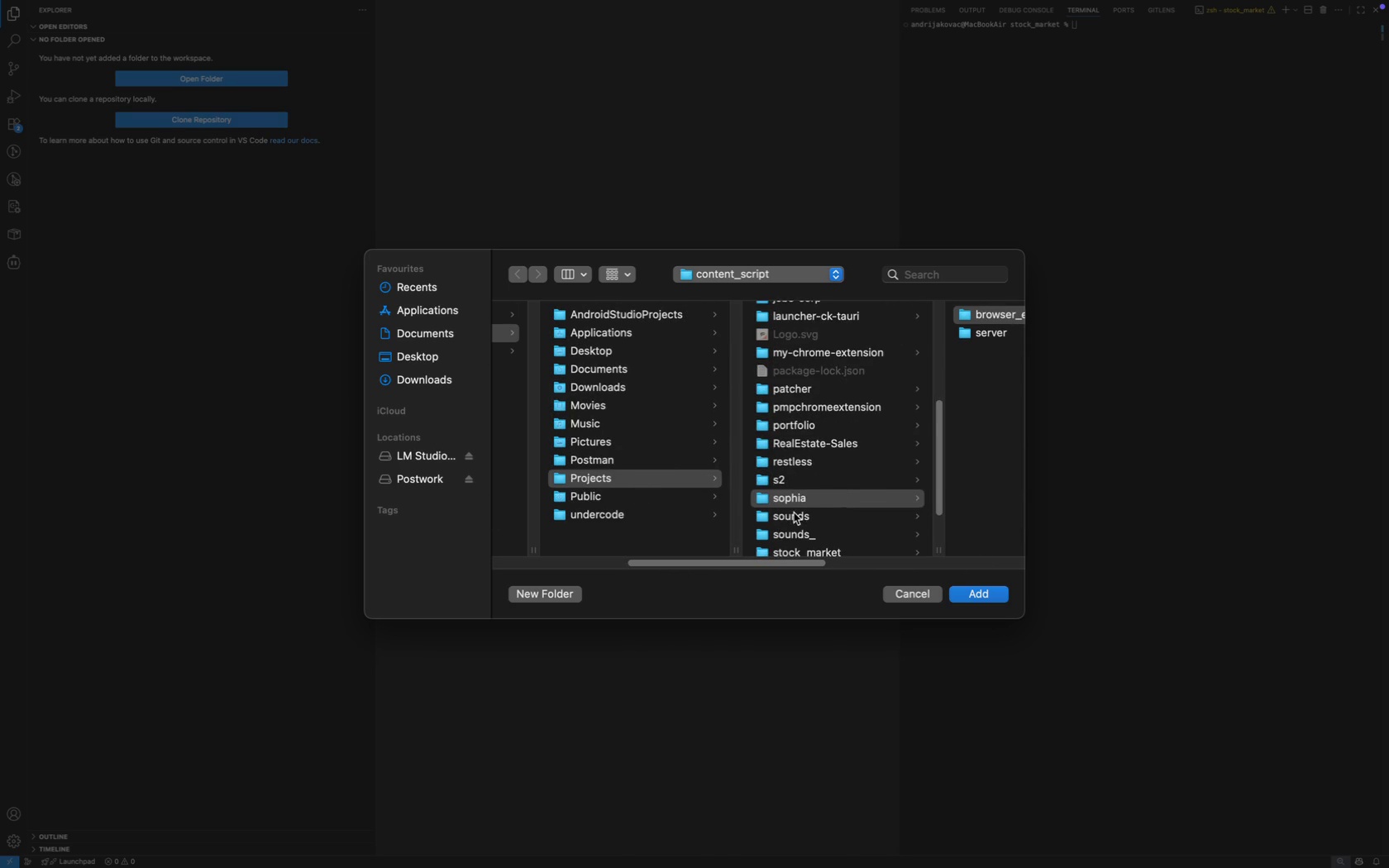 
scroll: coordinate [794, 521], scroll_direction: down, amount: 9.0
 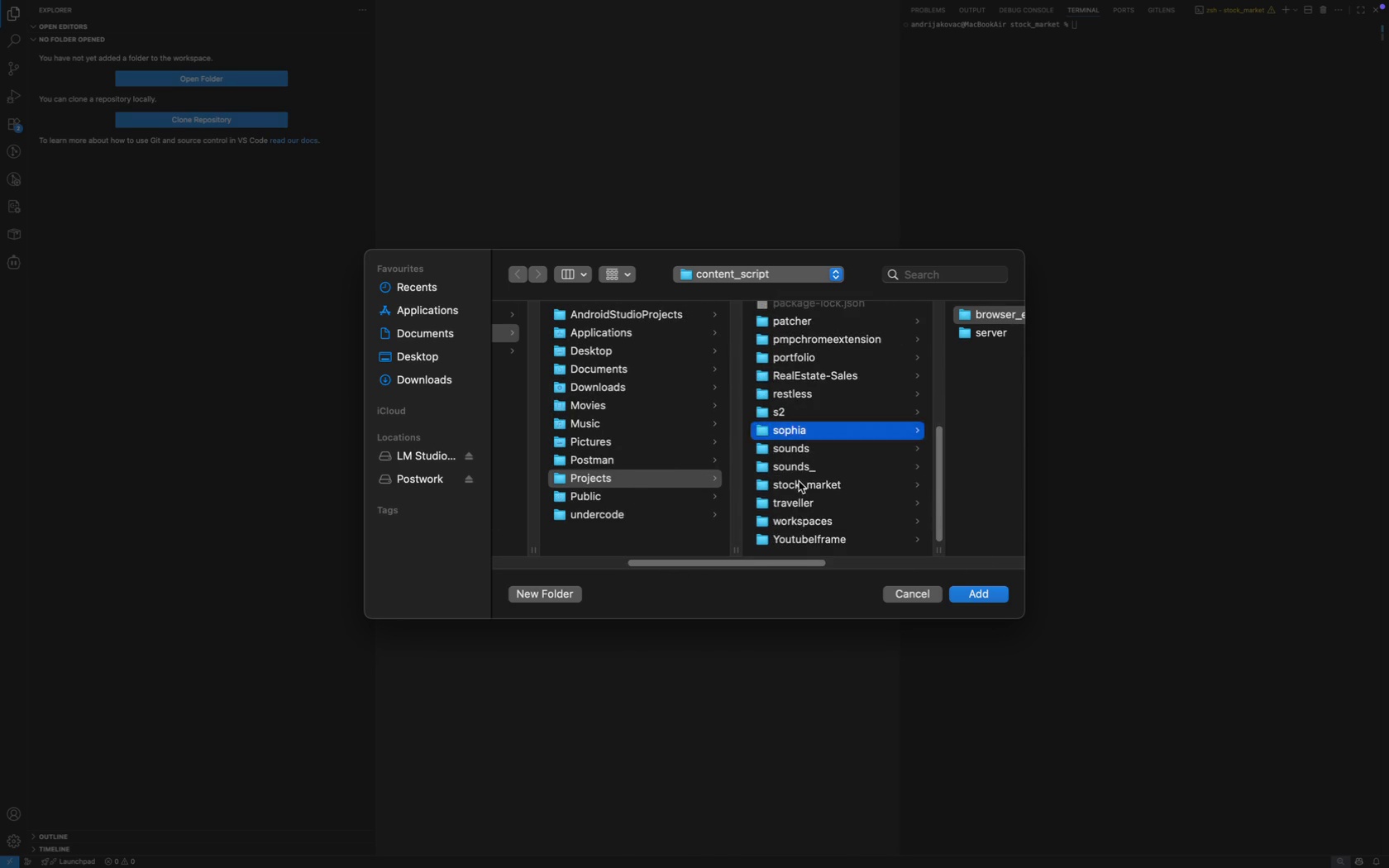 
left_click([799, 481])
 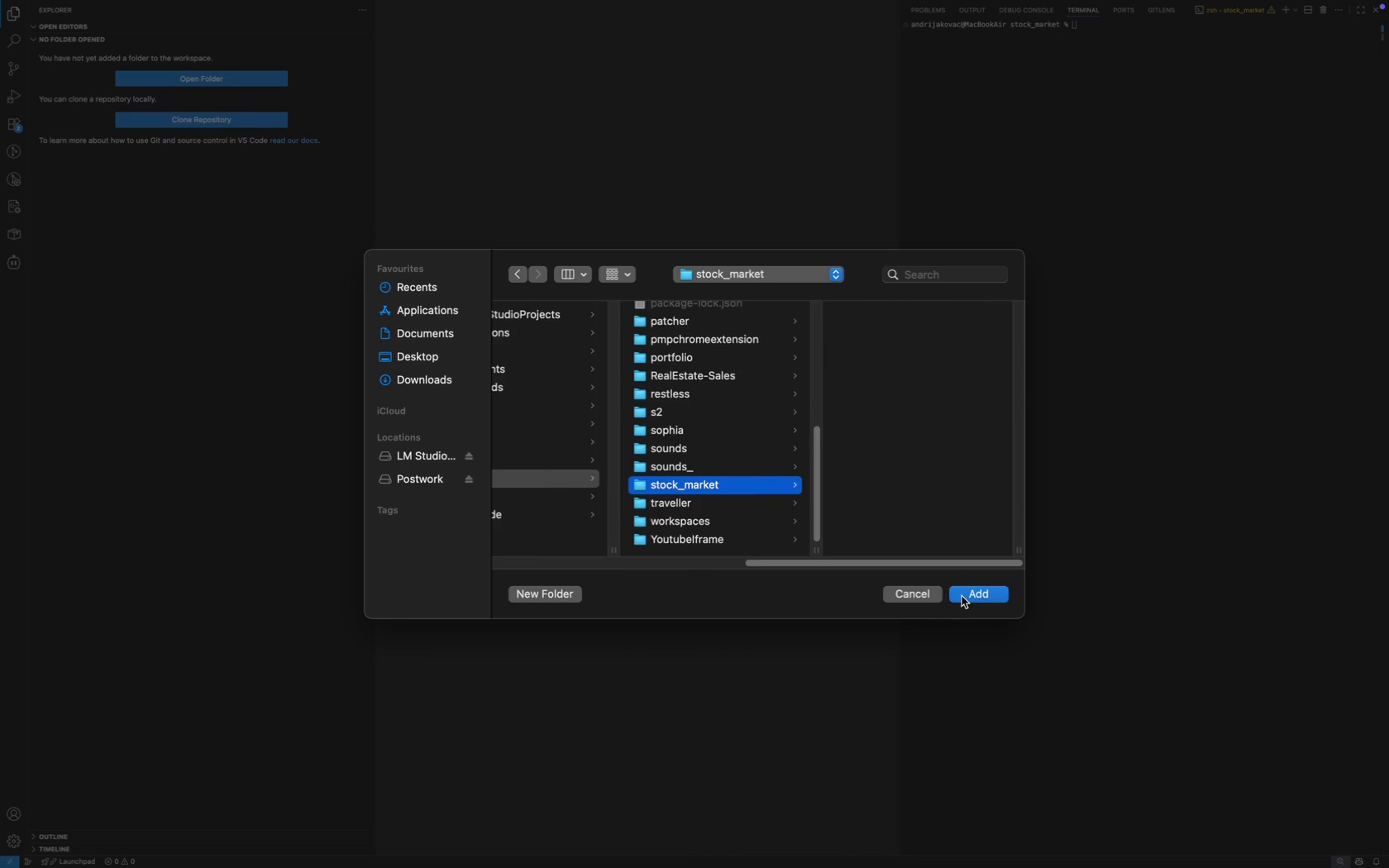 
left_click([963, 595])
 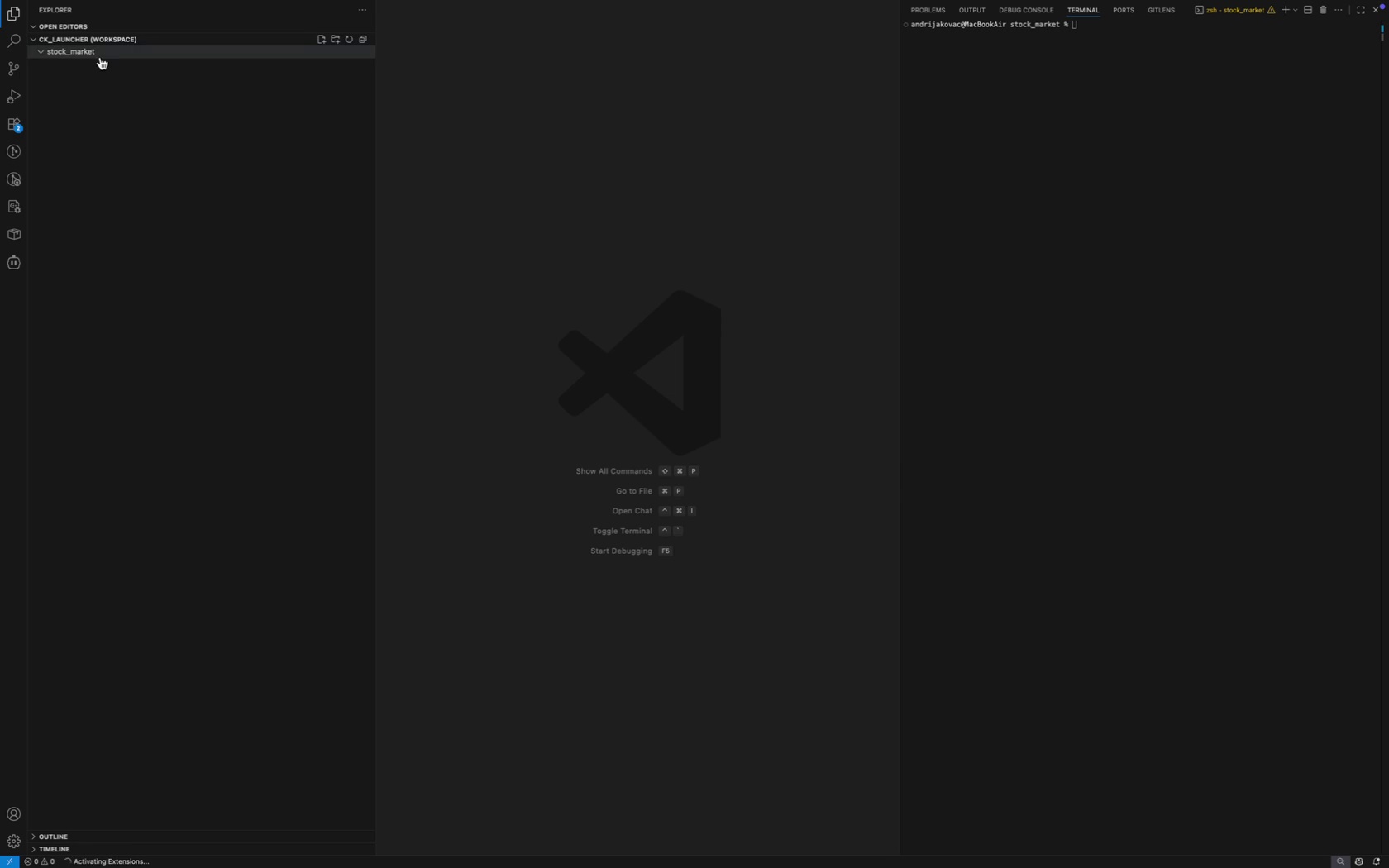 
left_click([98, 56])
 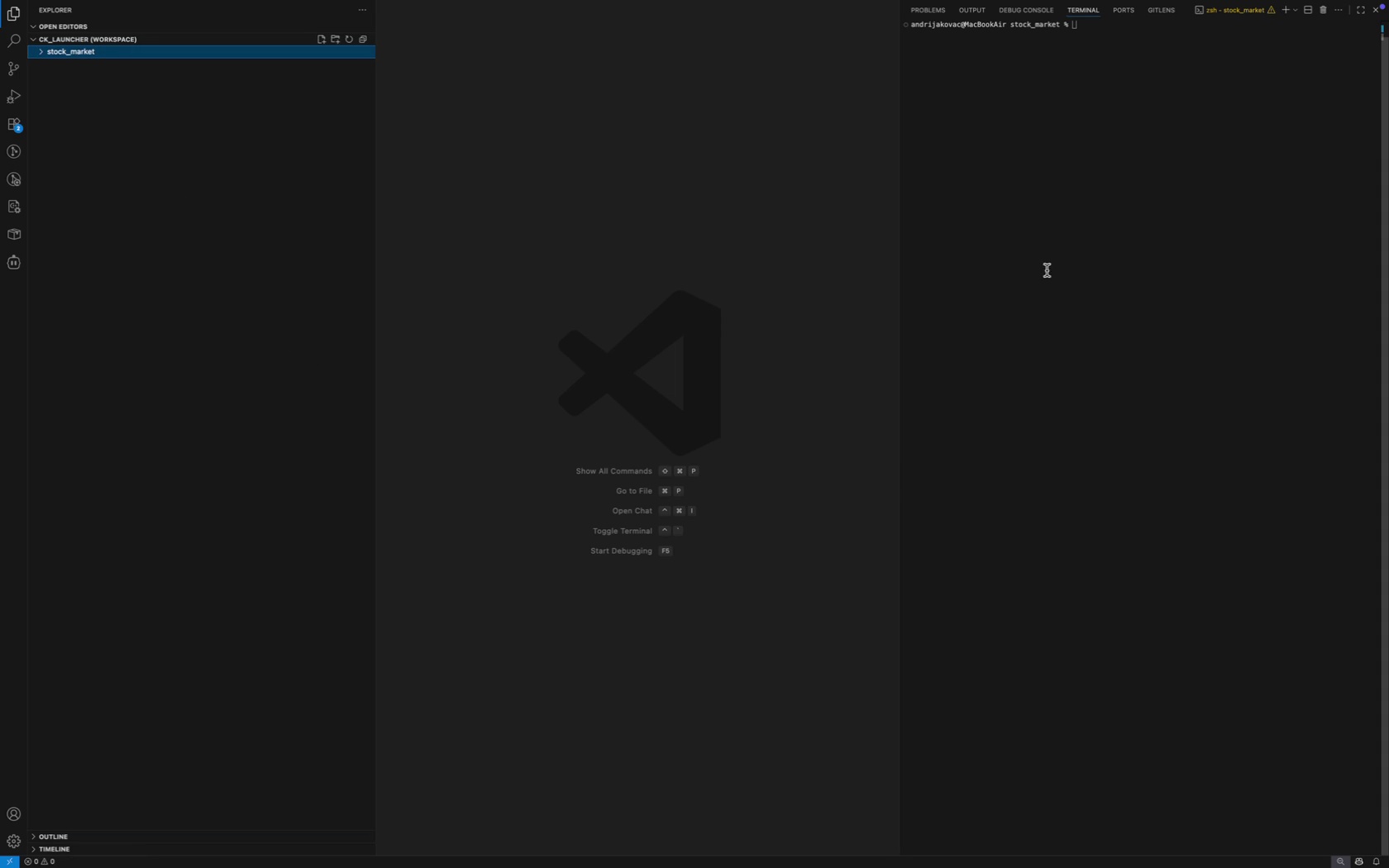 
left_click([1047, 270])
 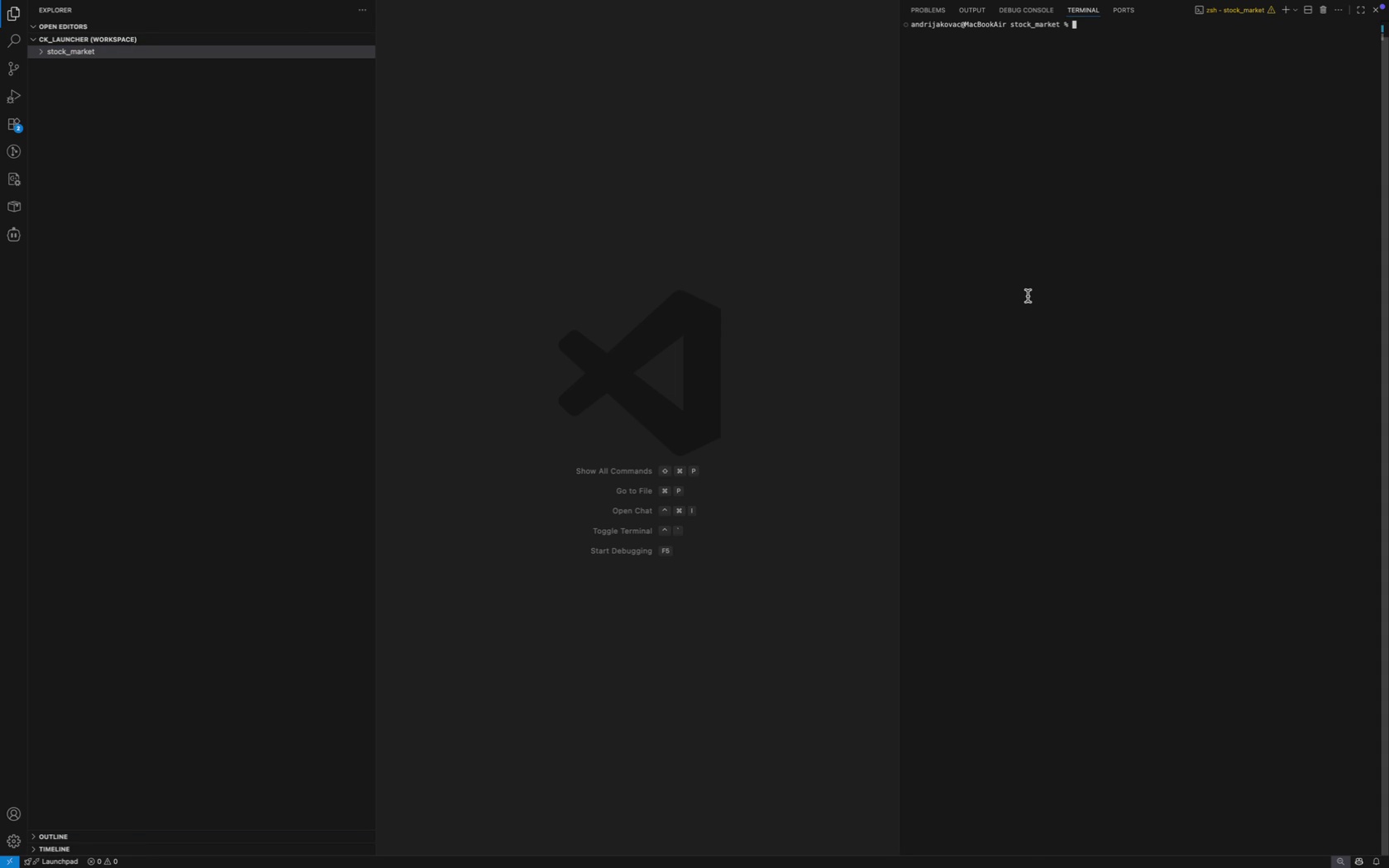 
type(npx run tauri)
 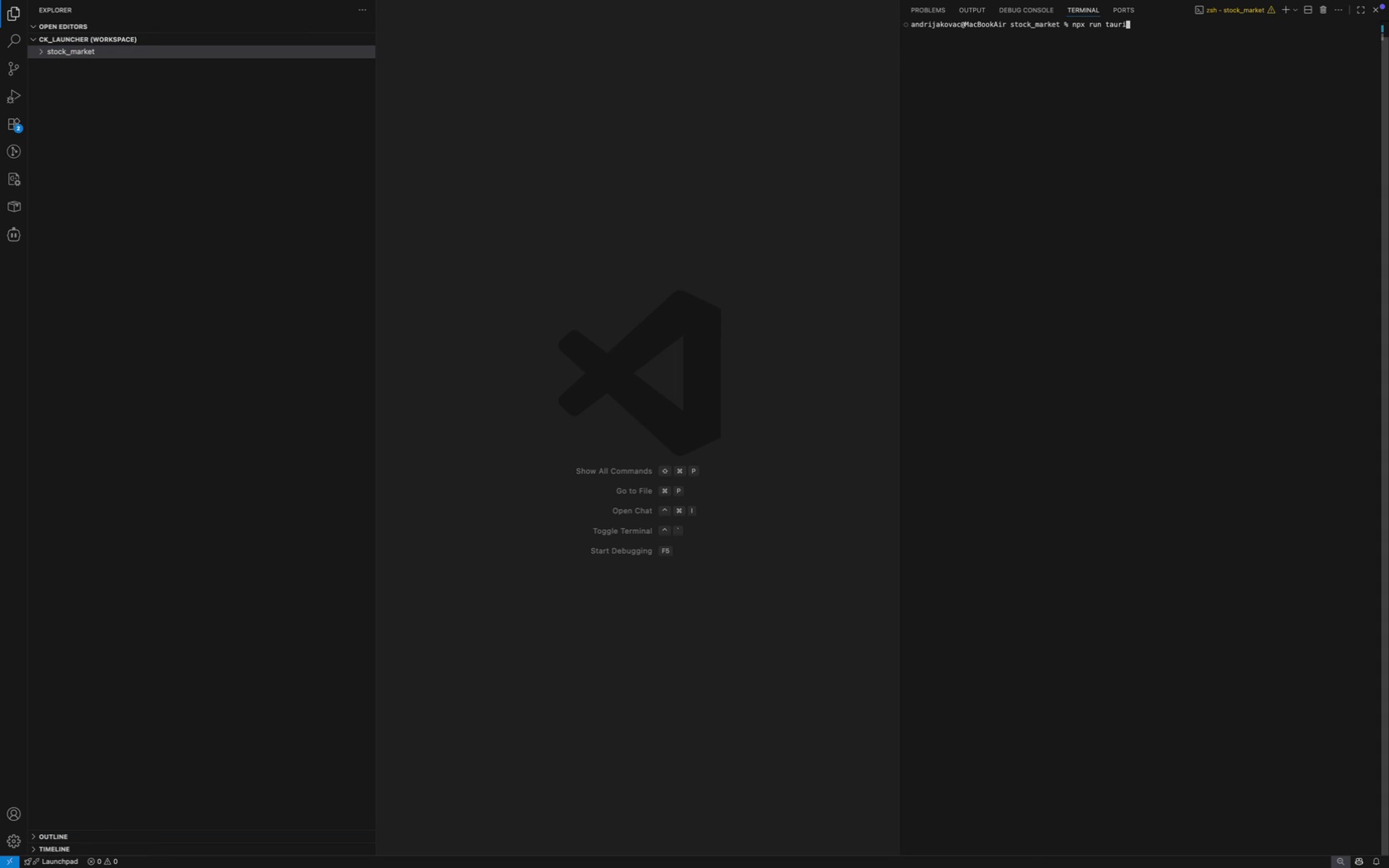 
key(Enter)
 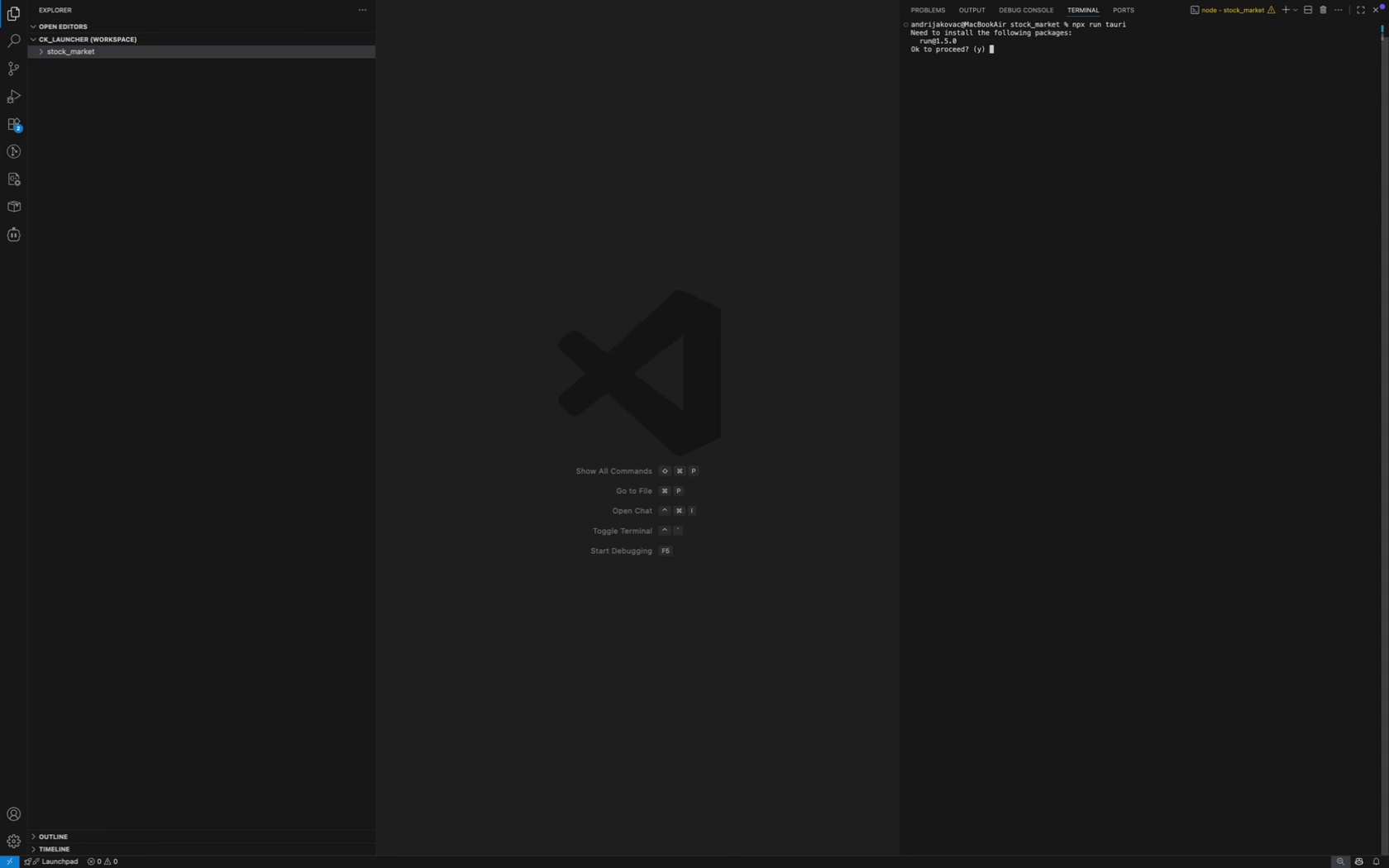 
key(Control+ControlLeft)
 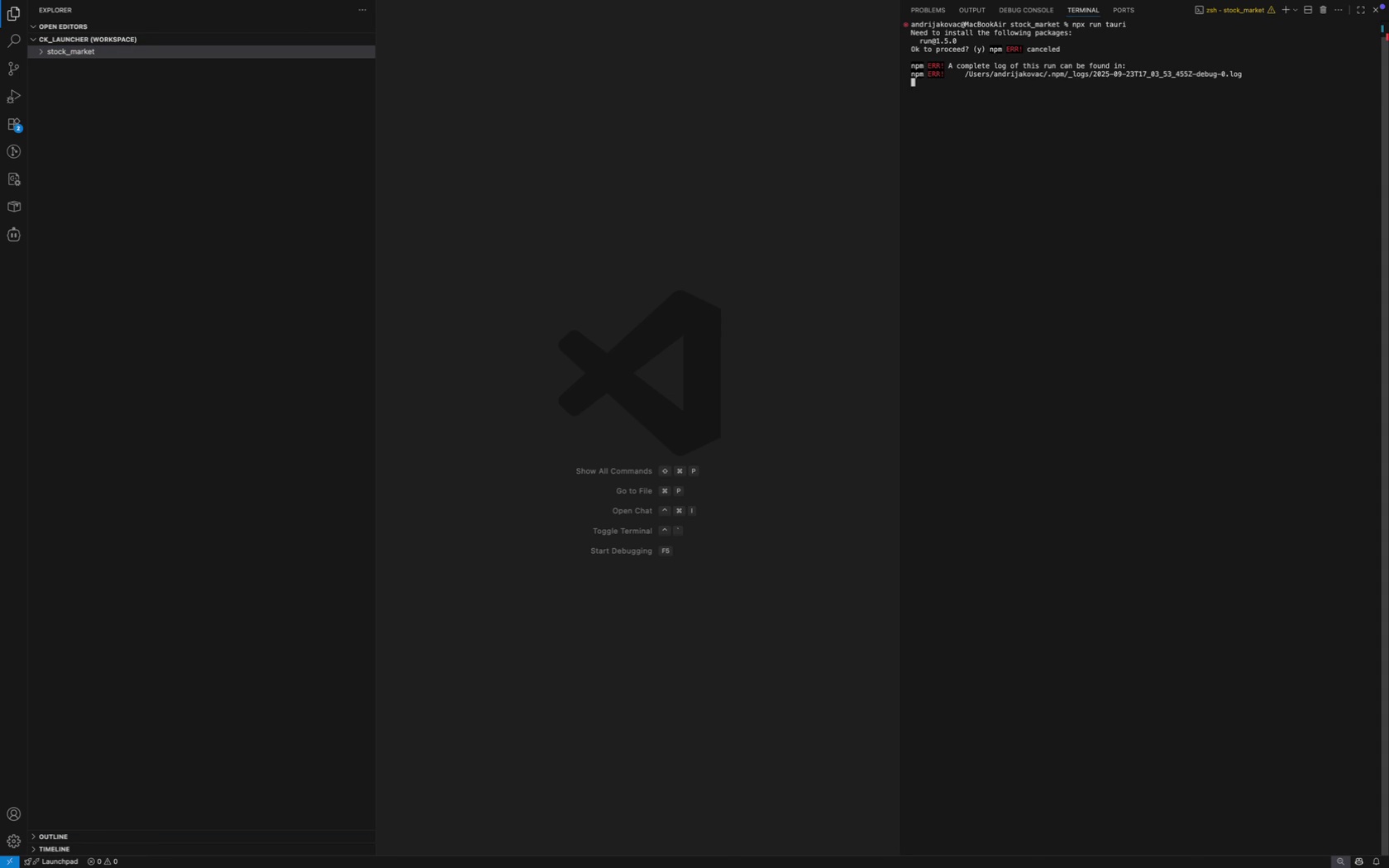 
key(Control+C)